 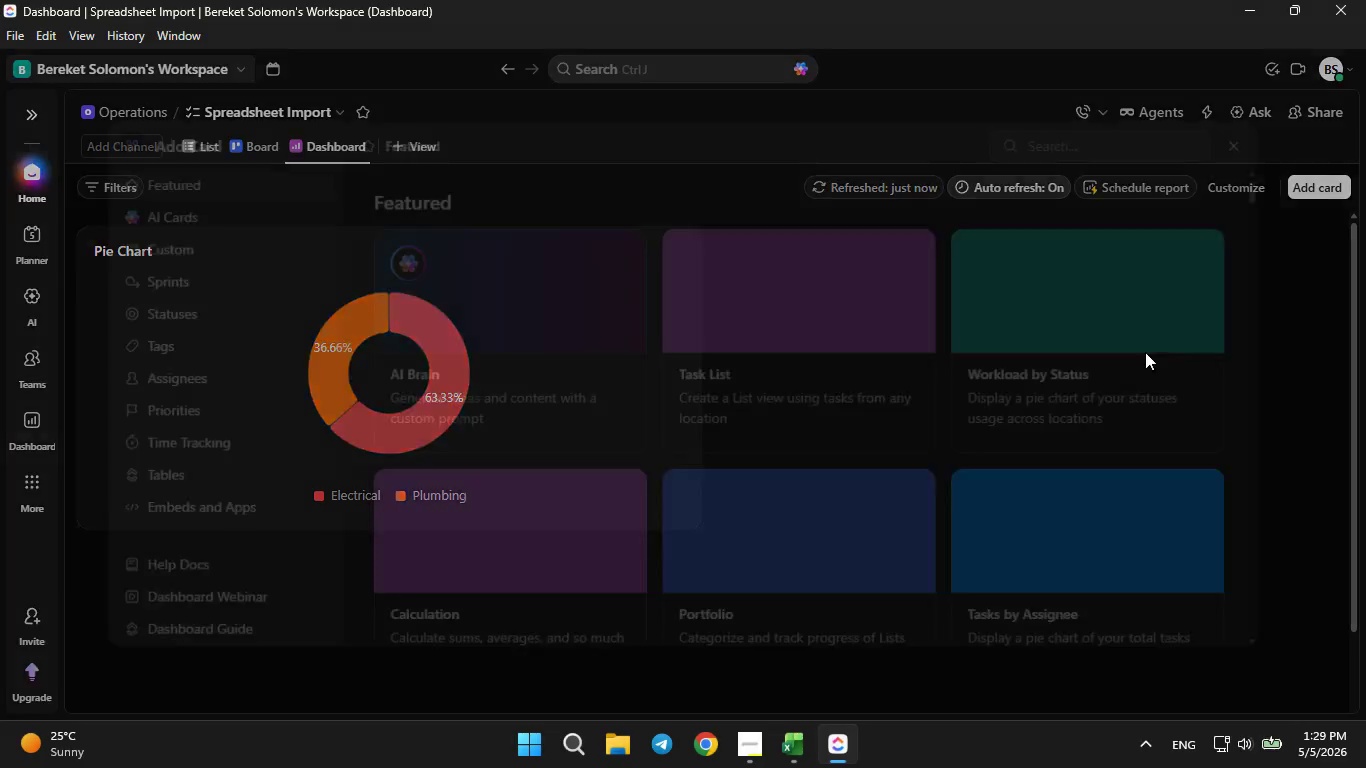 
scroll: coordinate [874, 491], scroll_direction: down, amount: 13.0
 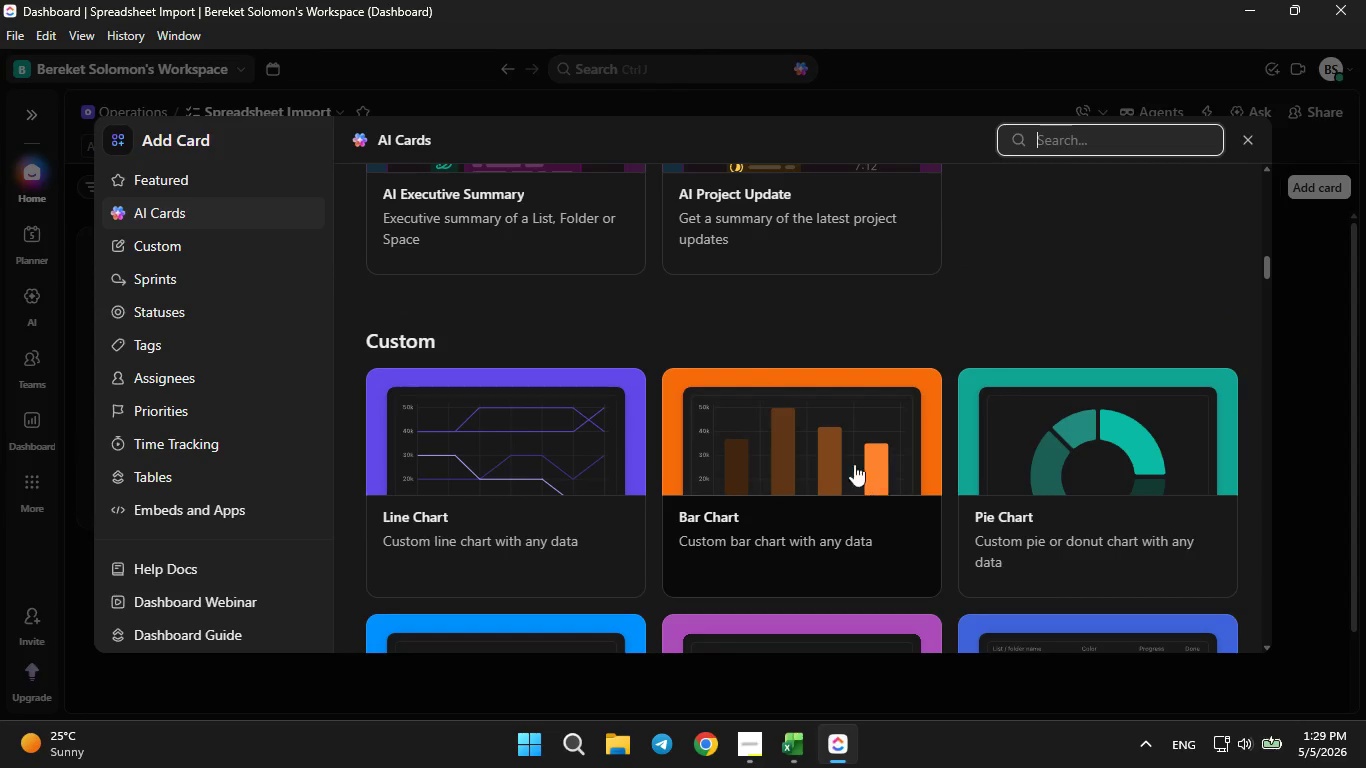 
left_click([845, 450])
 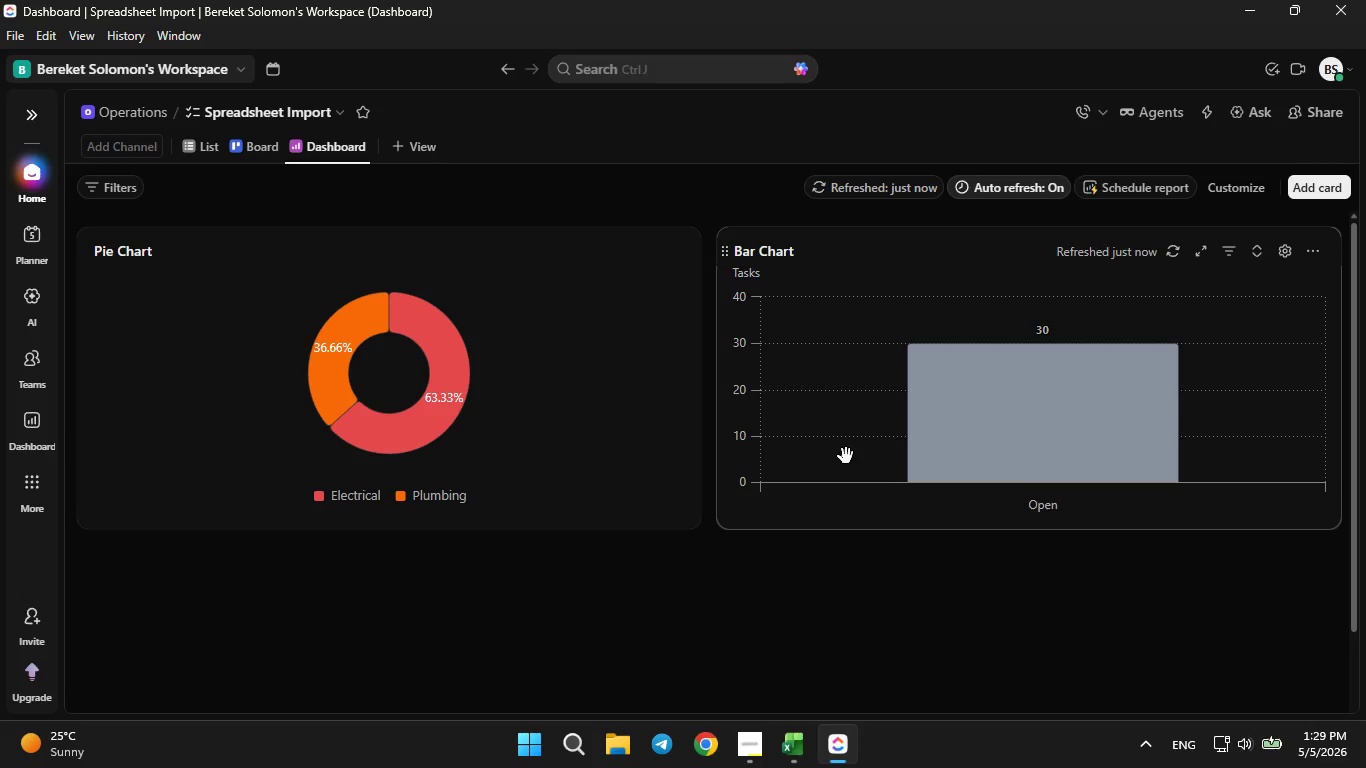 
wait(7.62)
 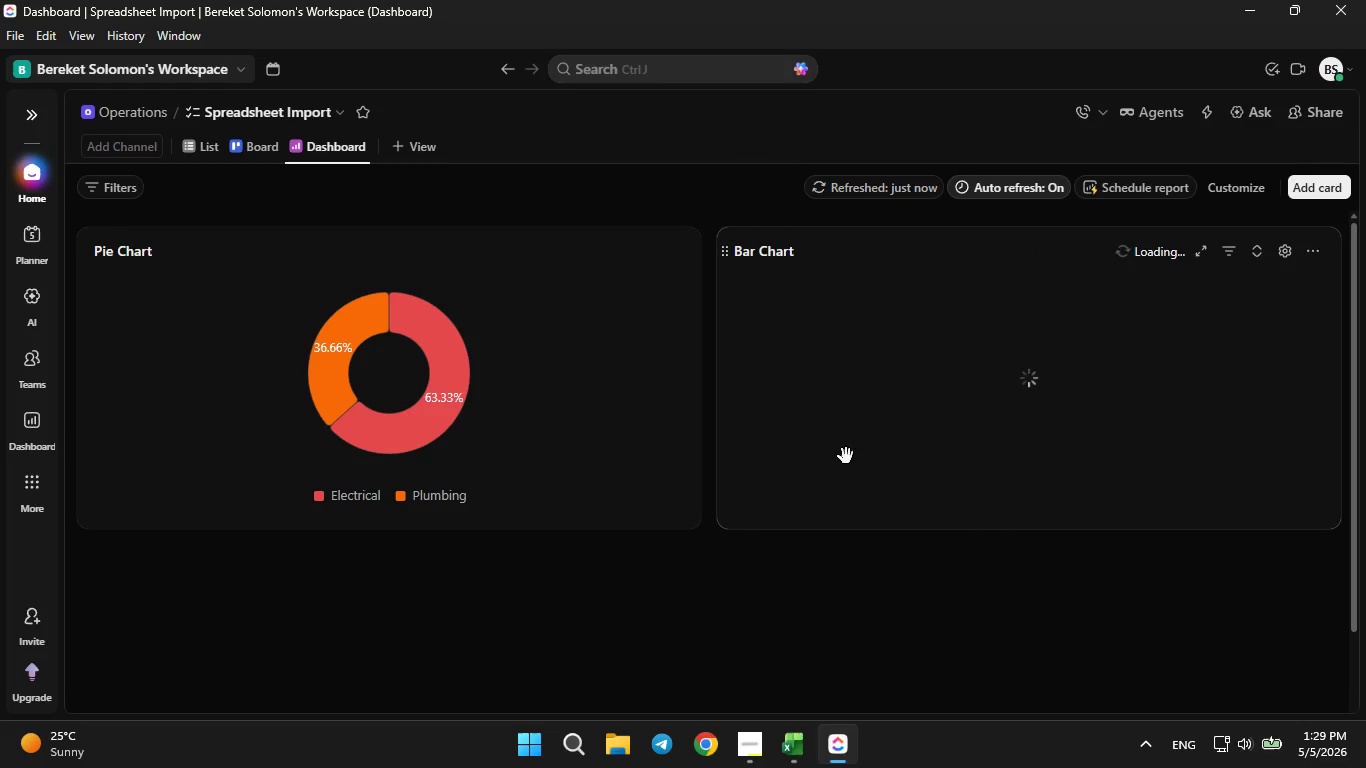 
left_click([1283, 253])
 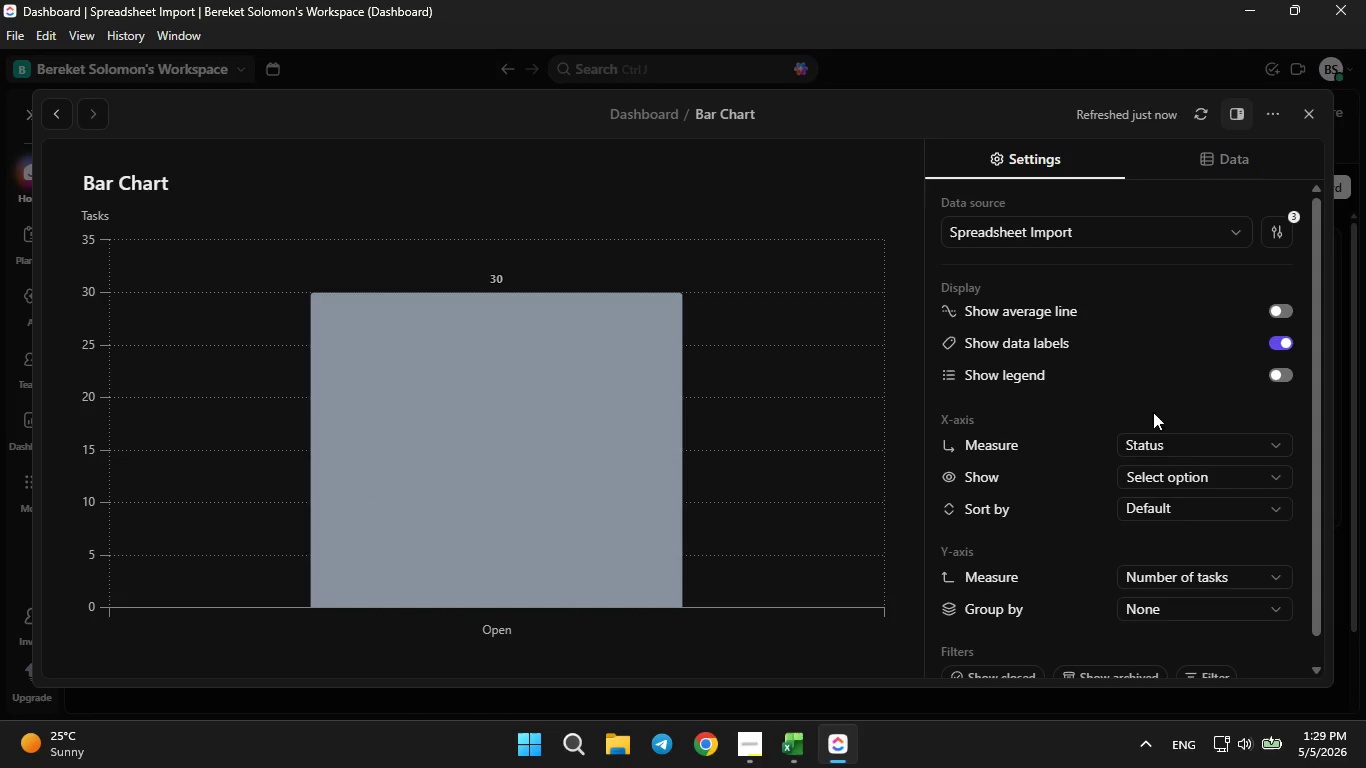 
left_click([1148, 437])
 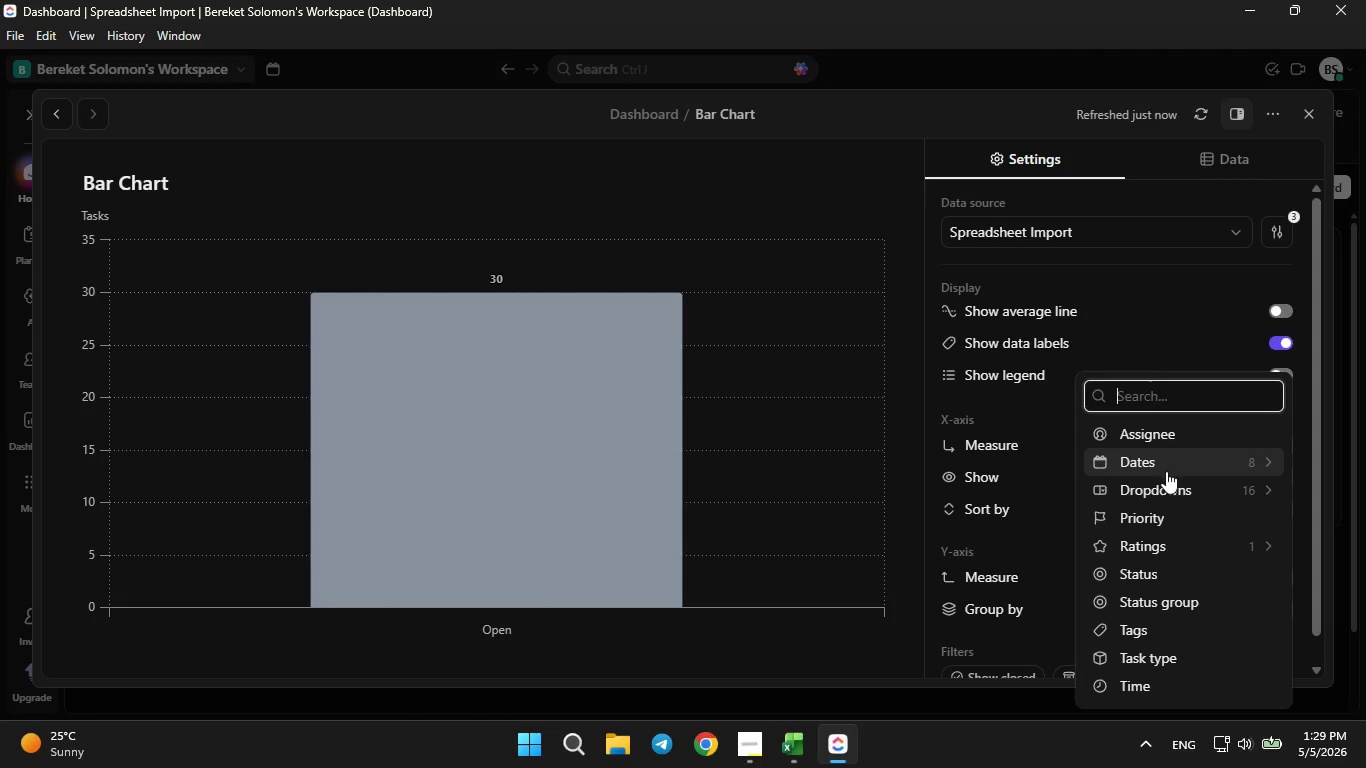 
left_click([1168, 483])
 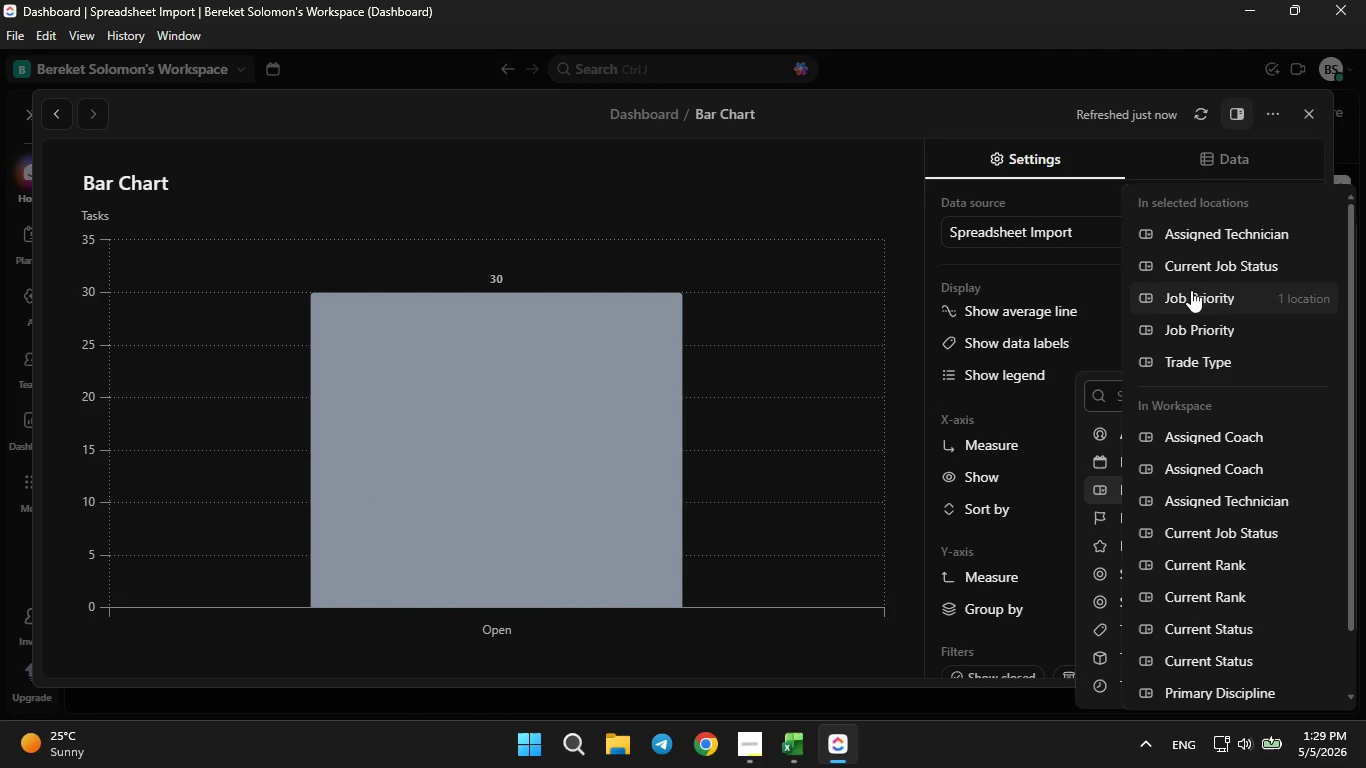 
left_click([1187, 272])
 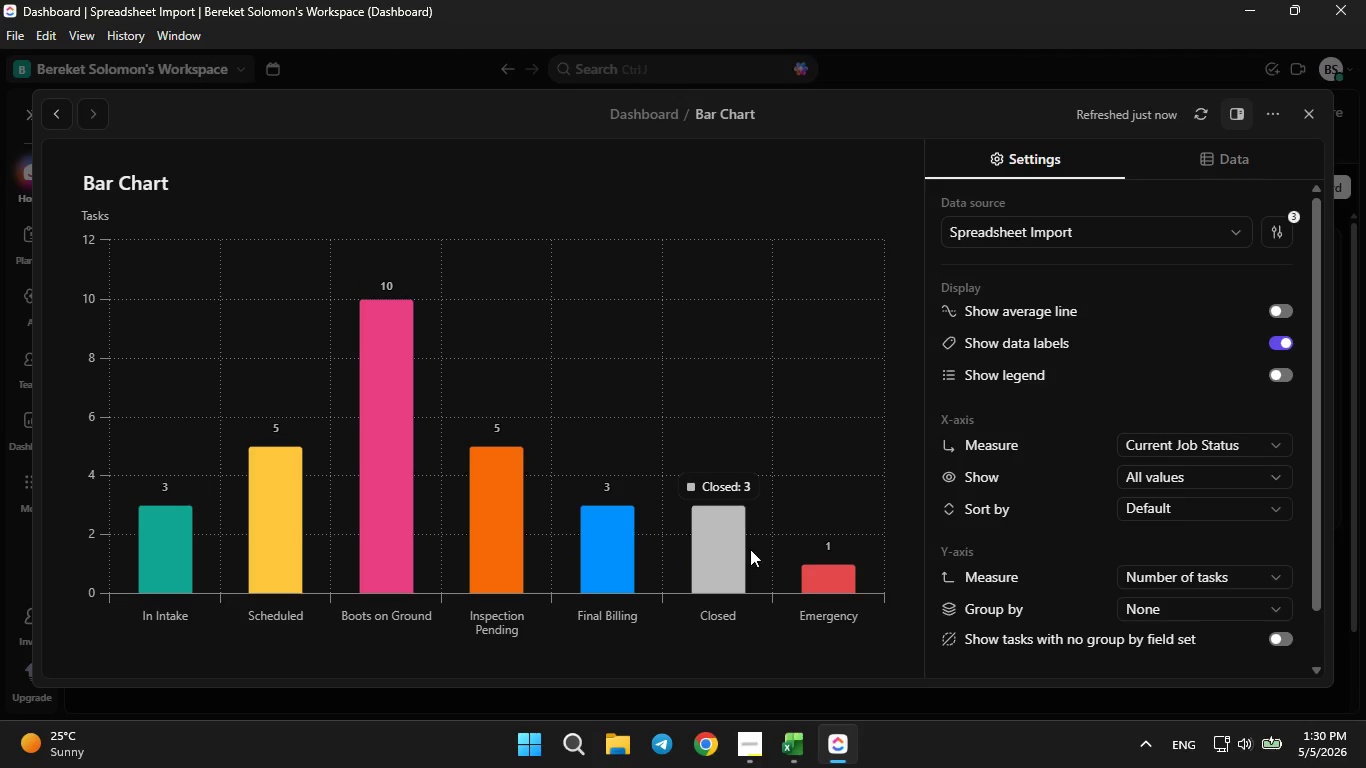 
wait(23.86)
 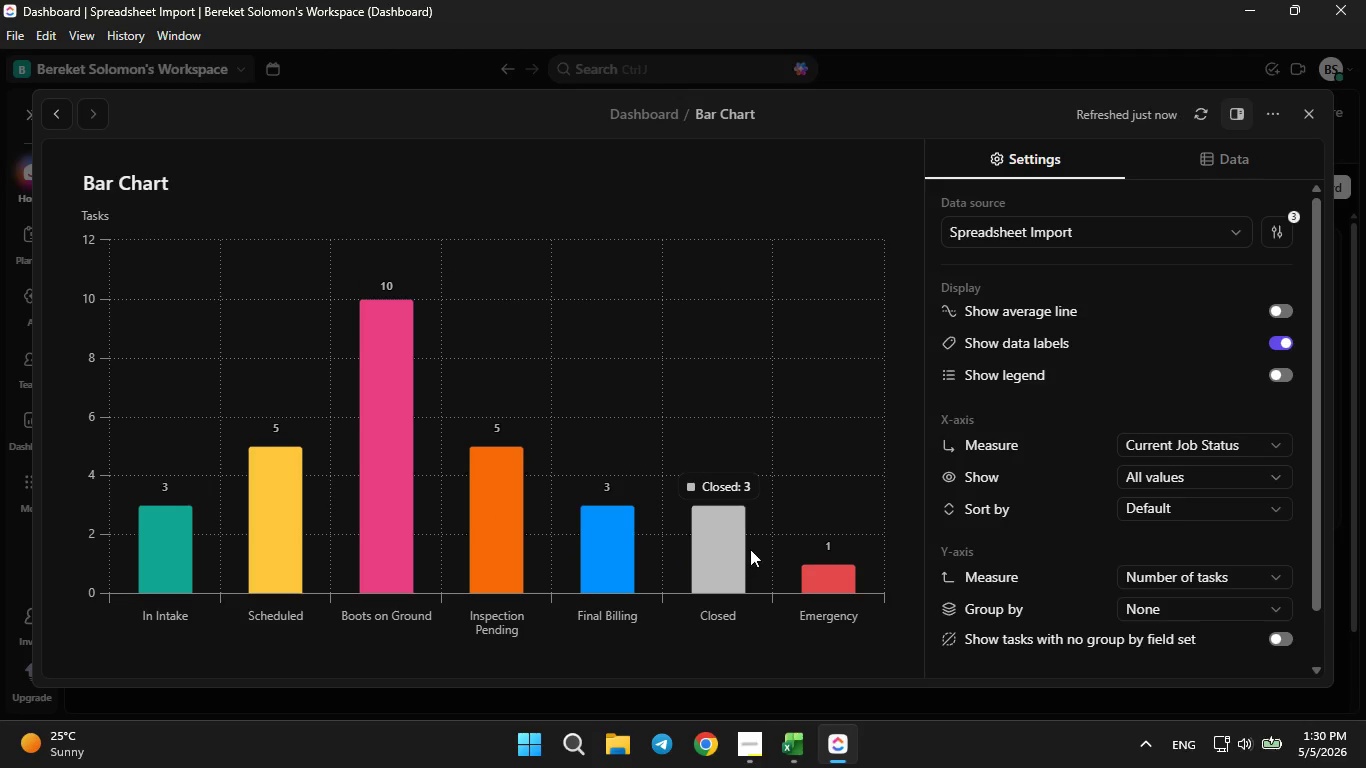 
left_click([1305, 114])
 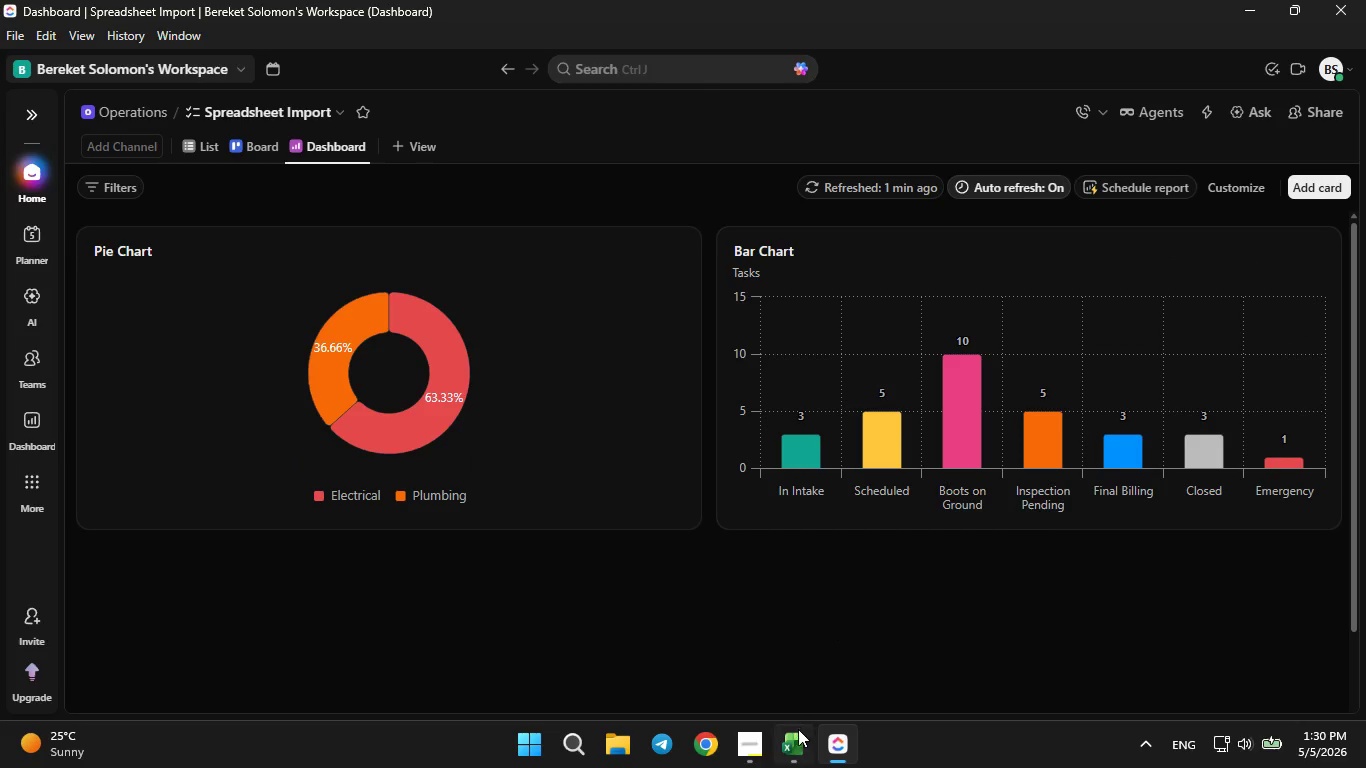 
left_click([756, 749])